 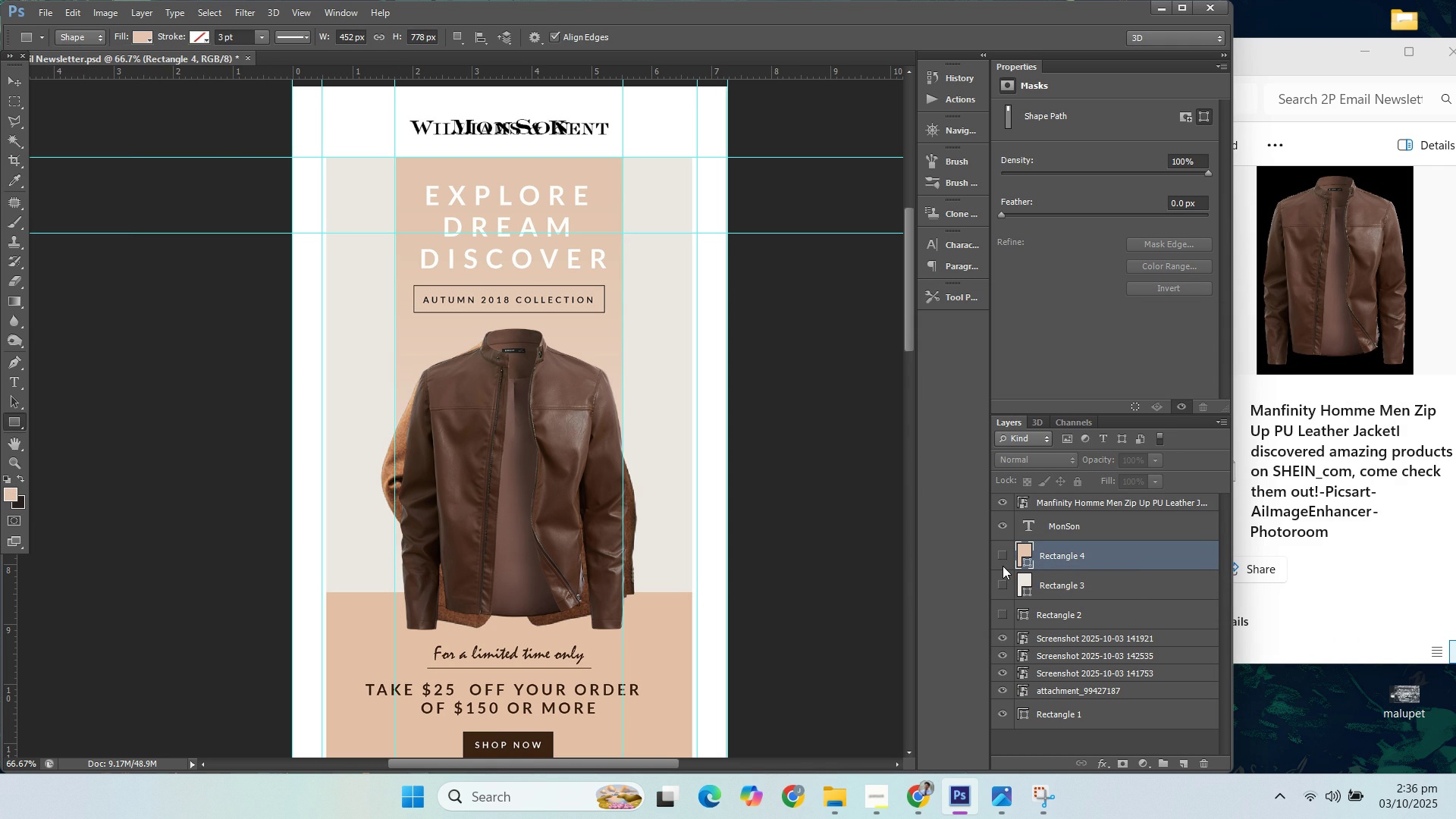 
left_click([925, 796])
 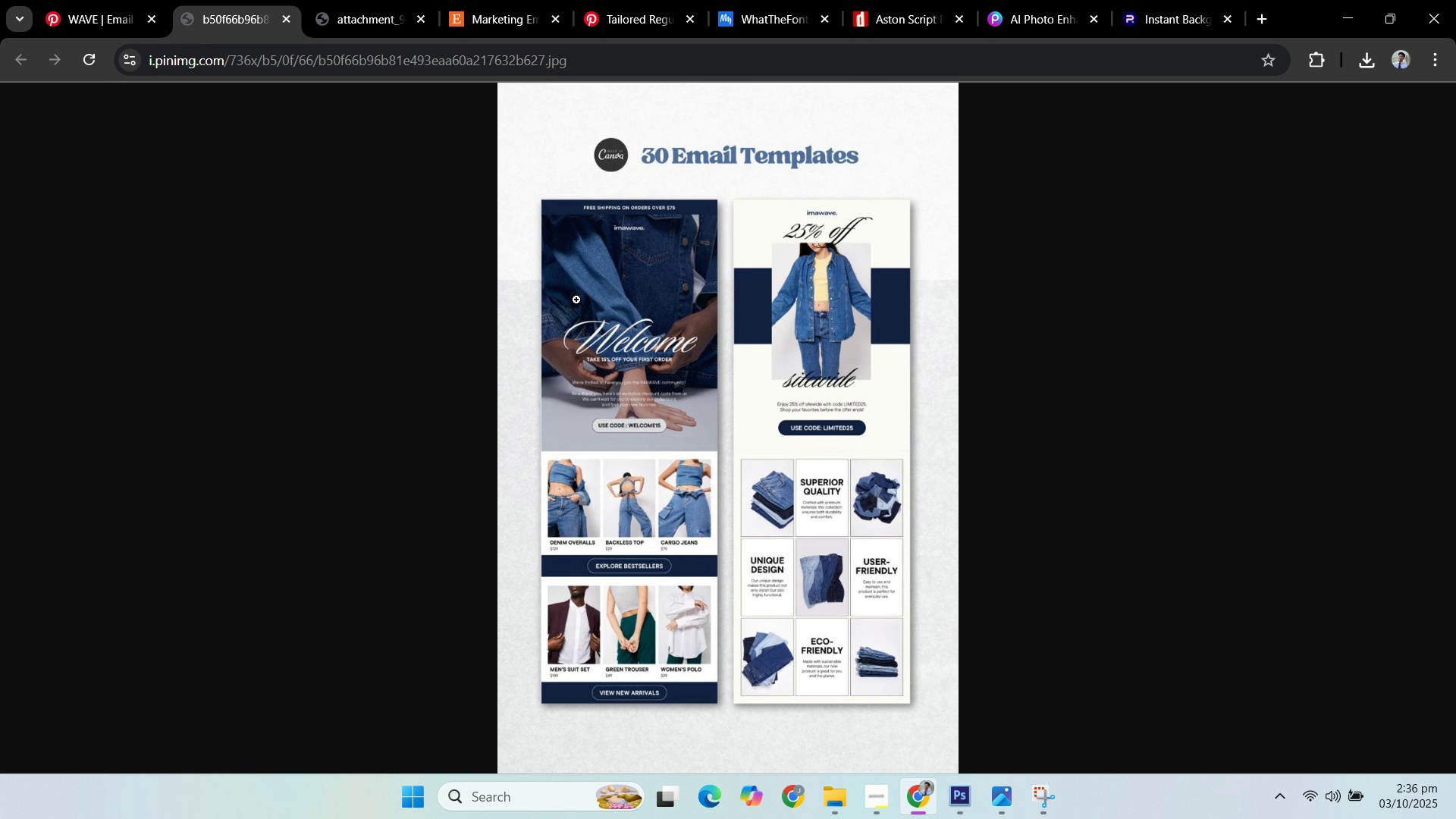 
wait(10.35)
 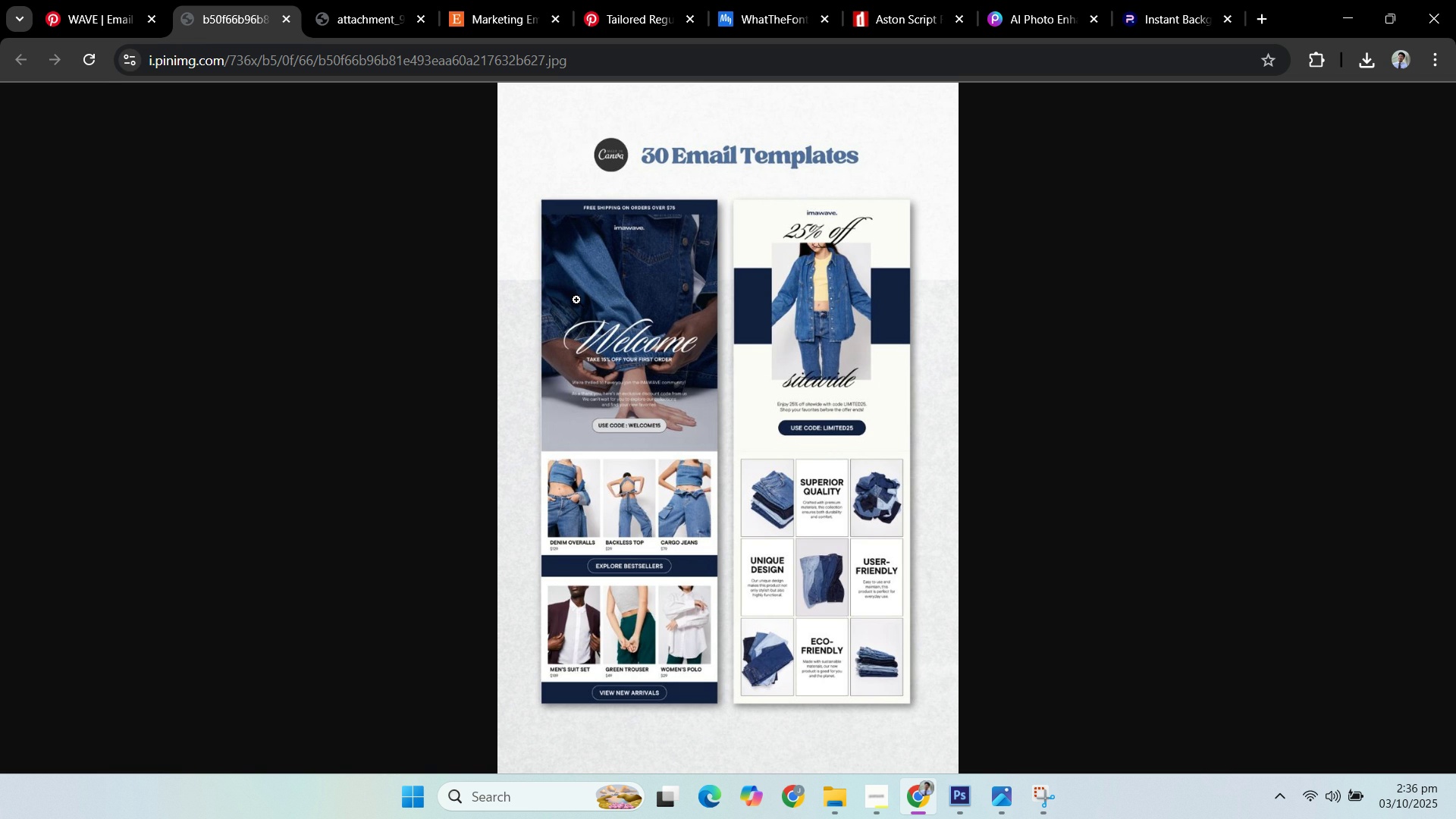 
left_click([943, 699])
 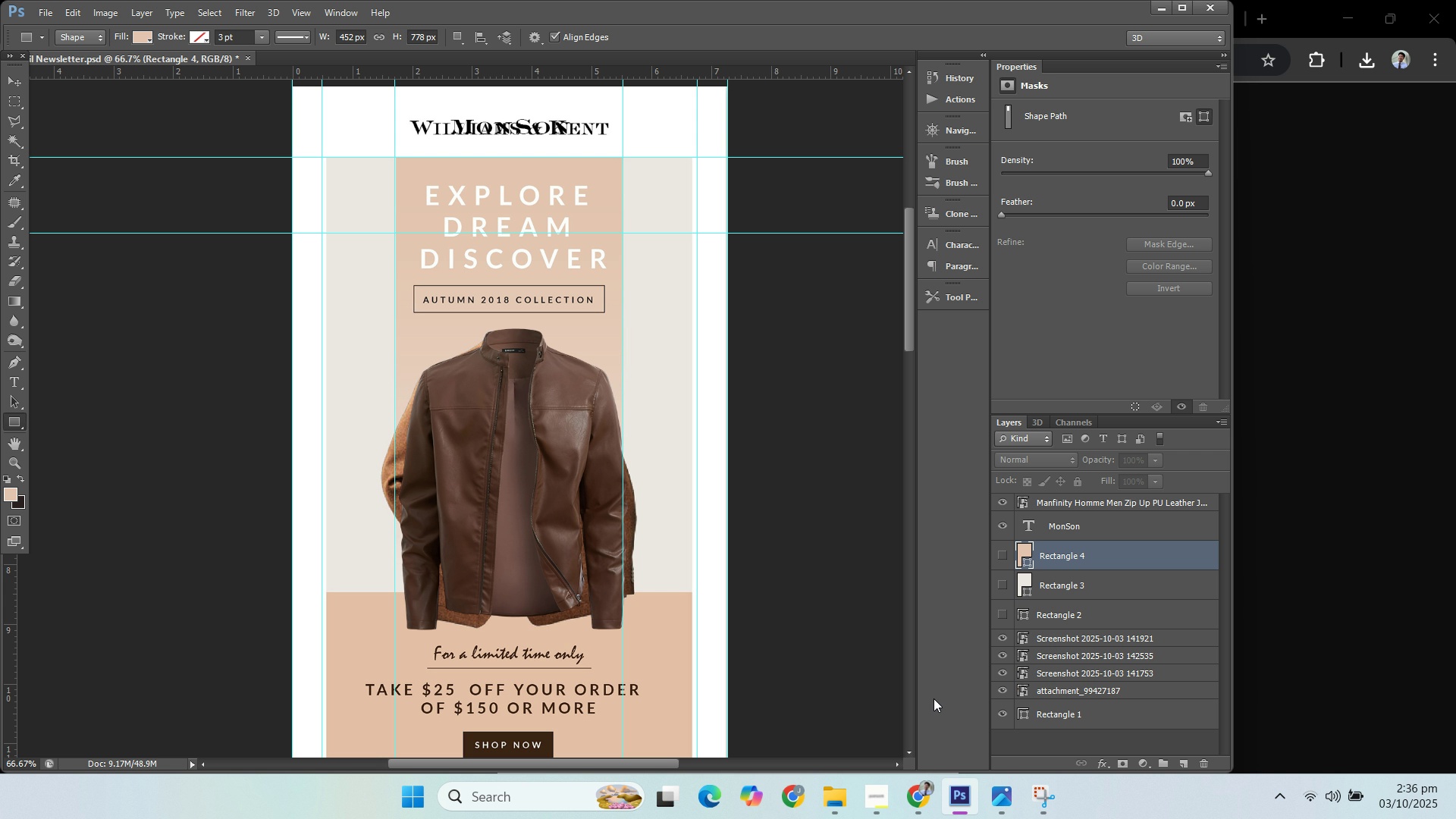 
wait(9.72)
 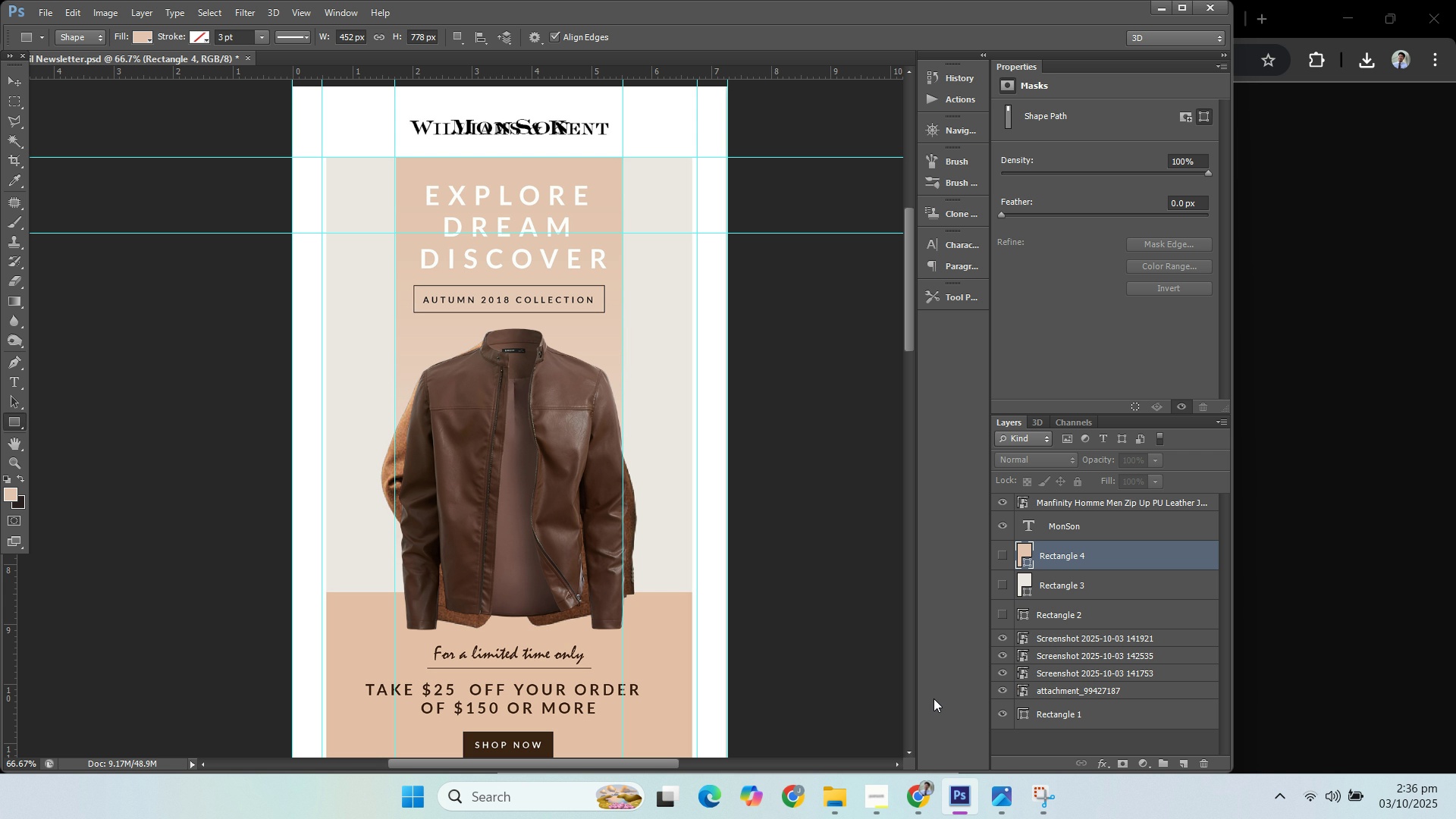 
left_click([257, 20])
 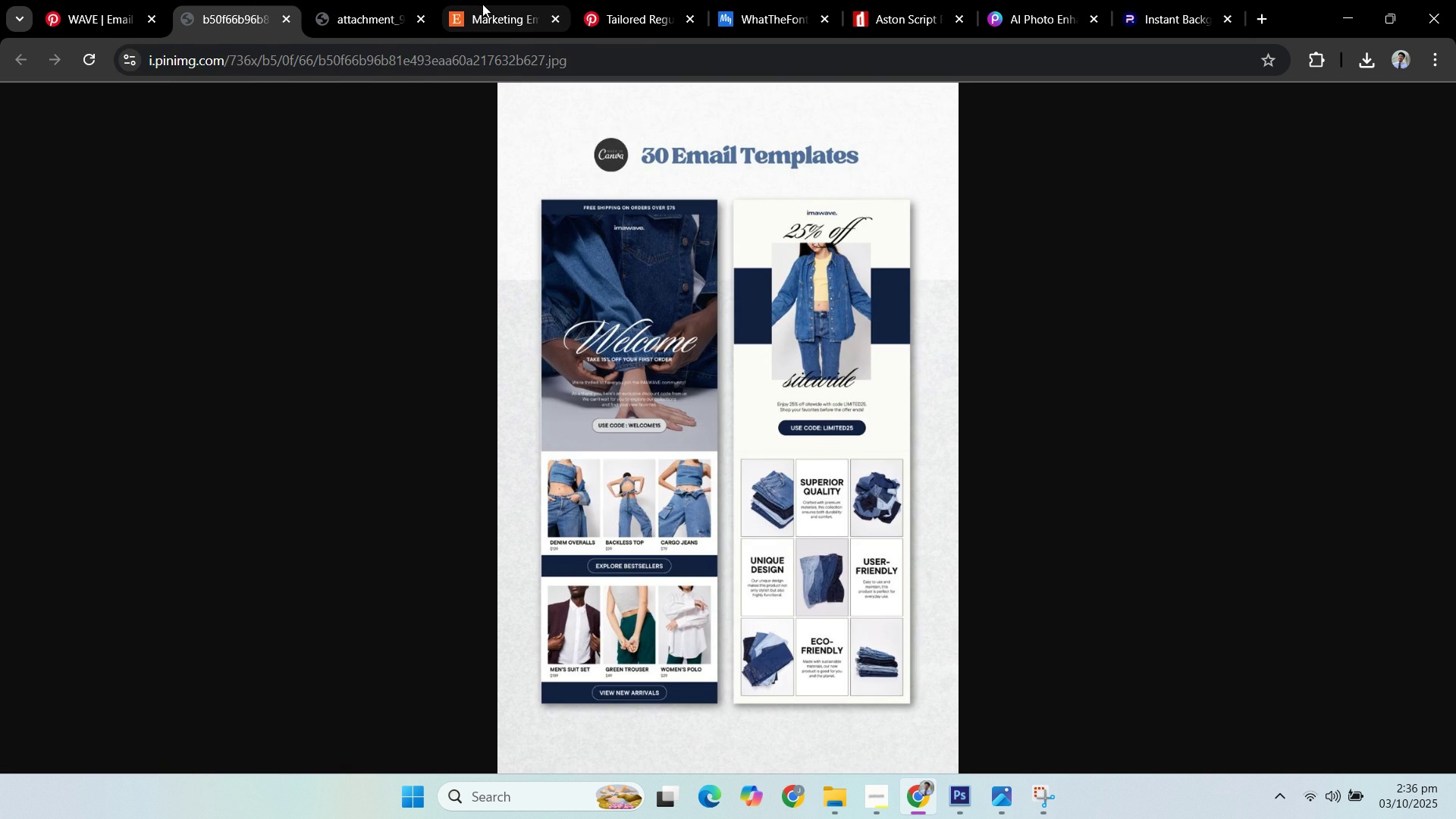 
left_click([486, 11])
 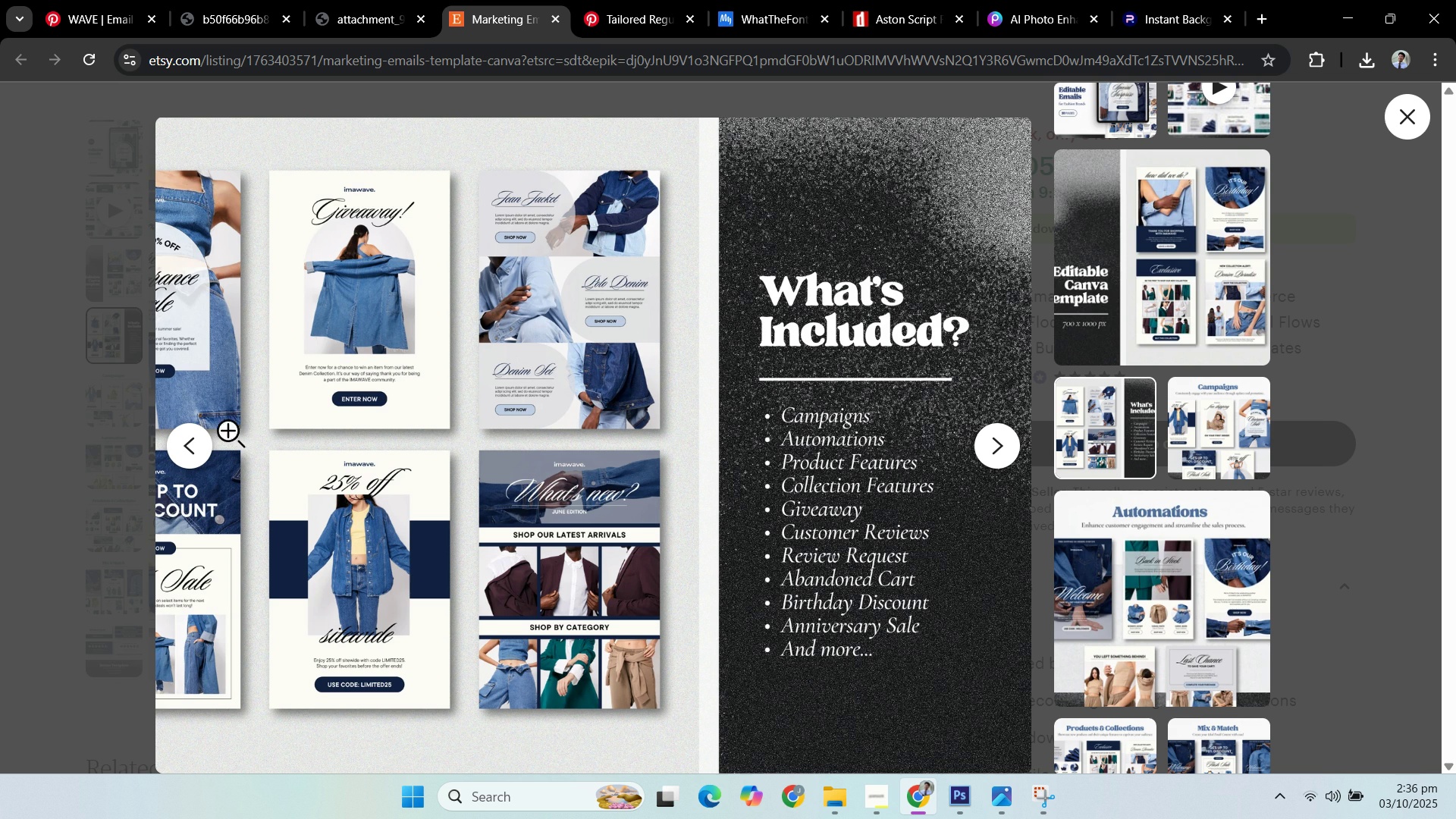 
left_click([192, 450])
 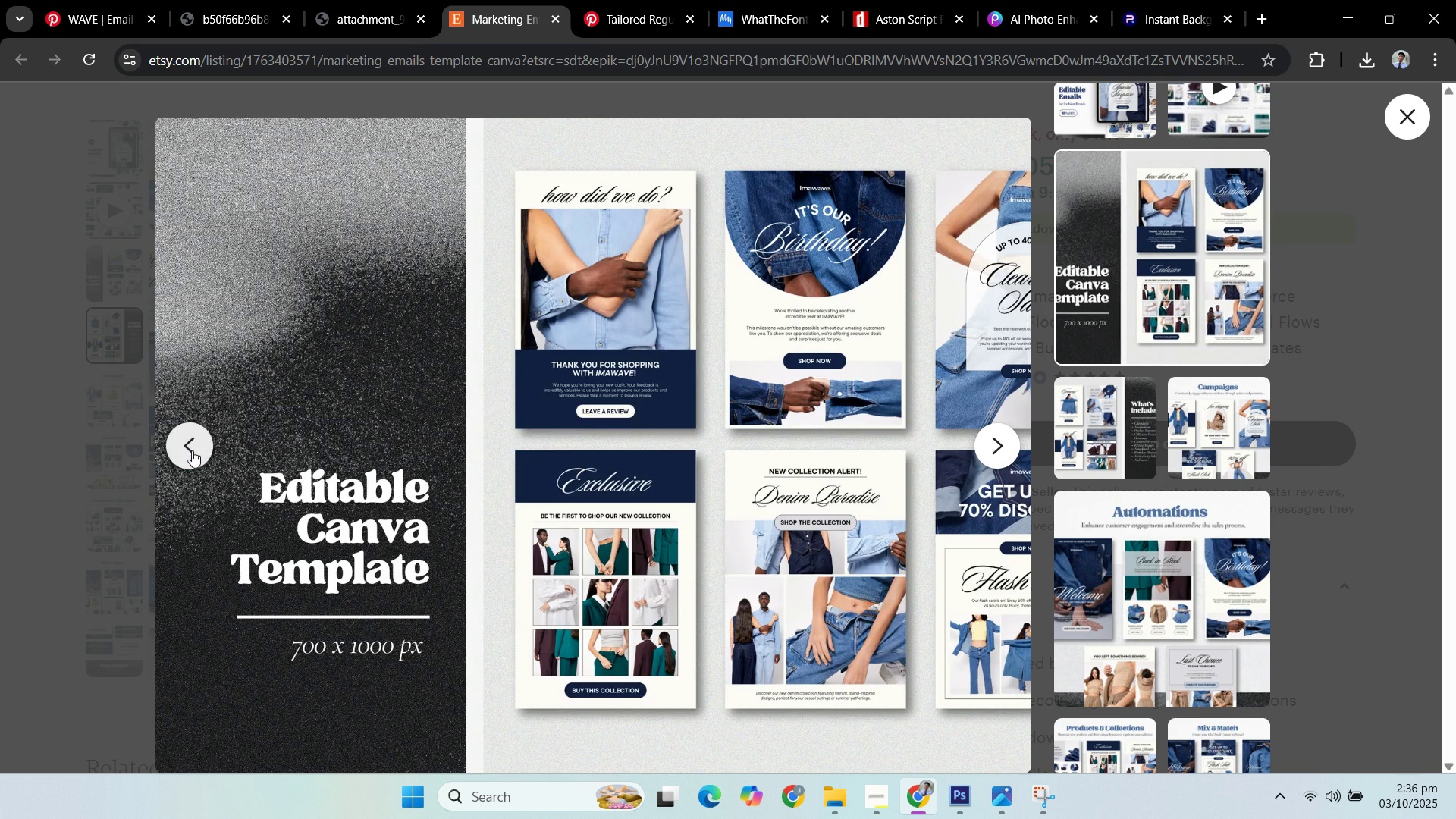 
left_click([192, 450])
 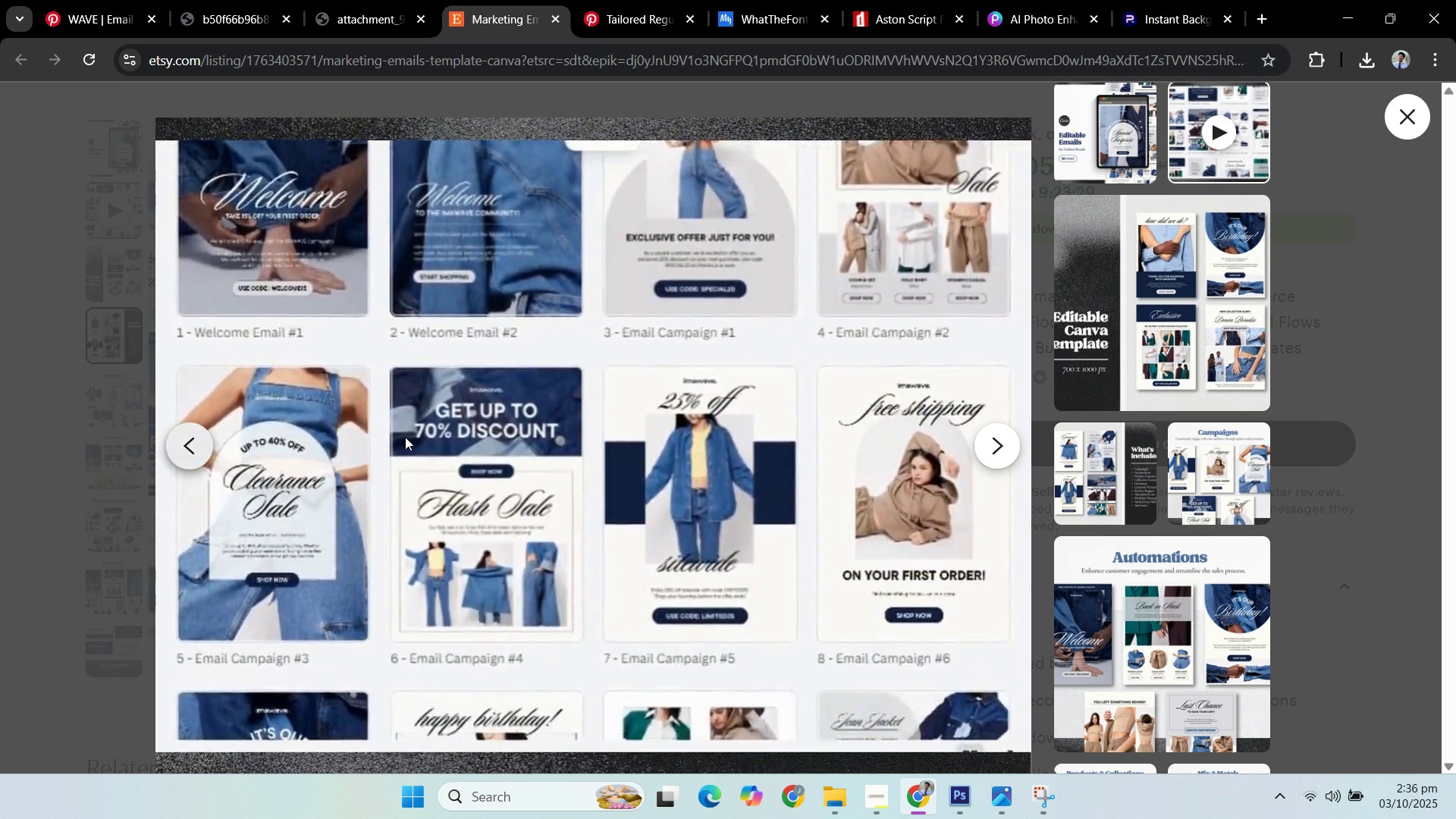 
left_click([1009, 439])
 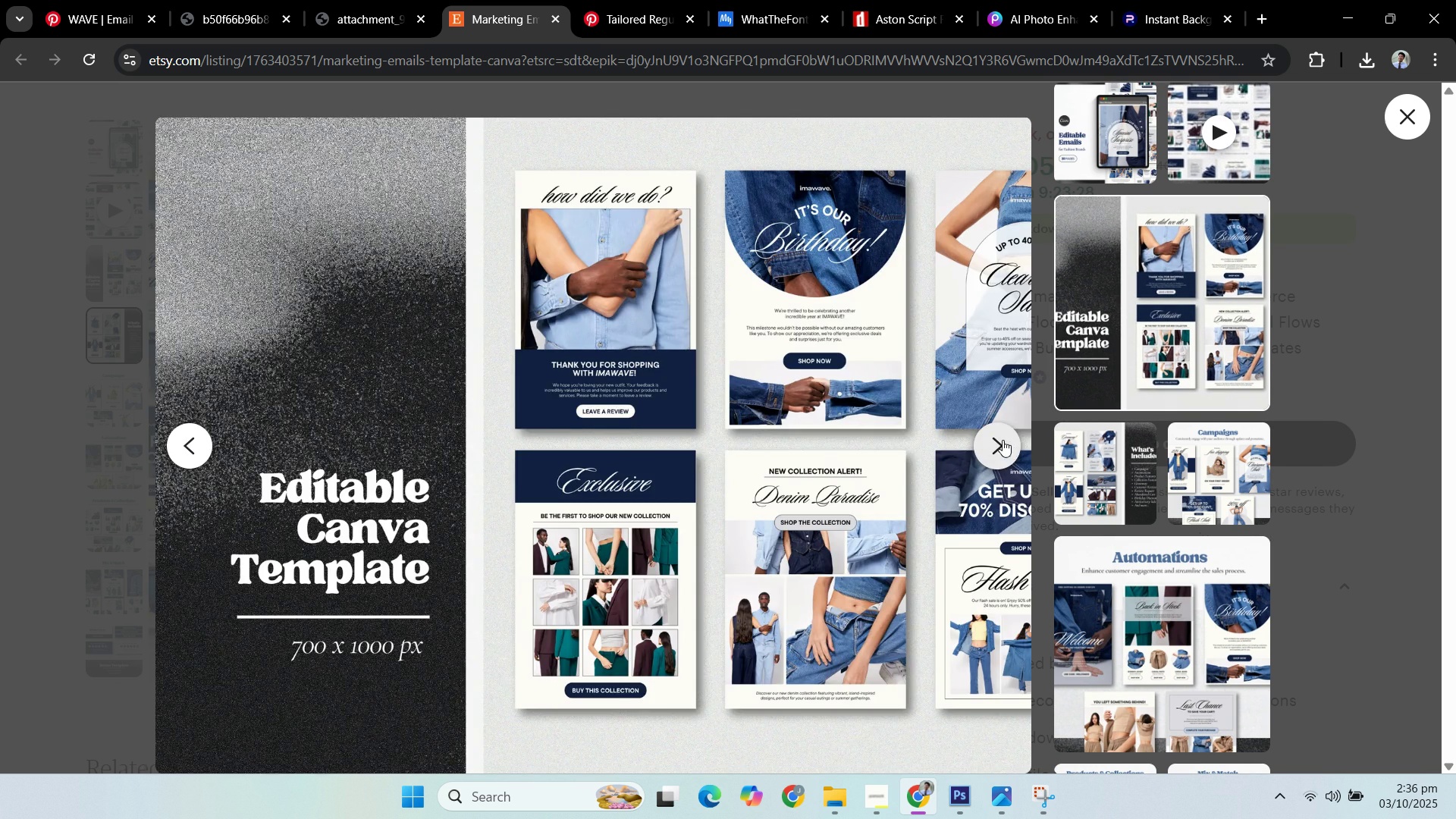 
left_click([1003, 440])
 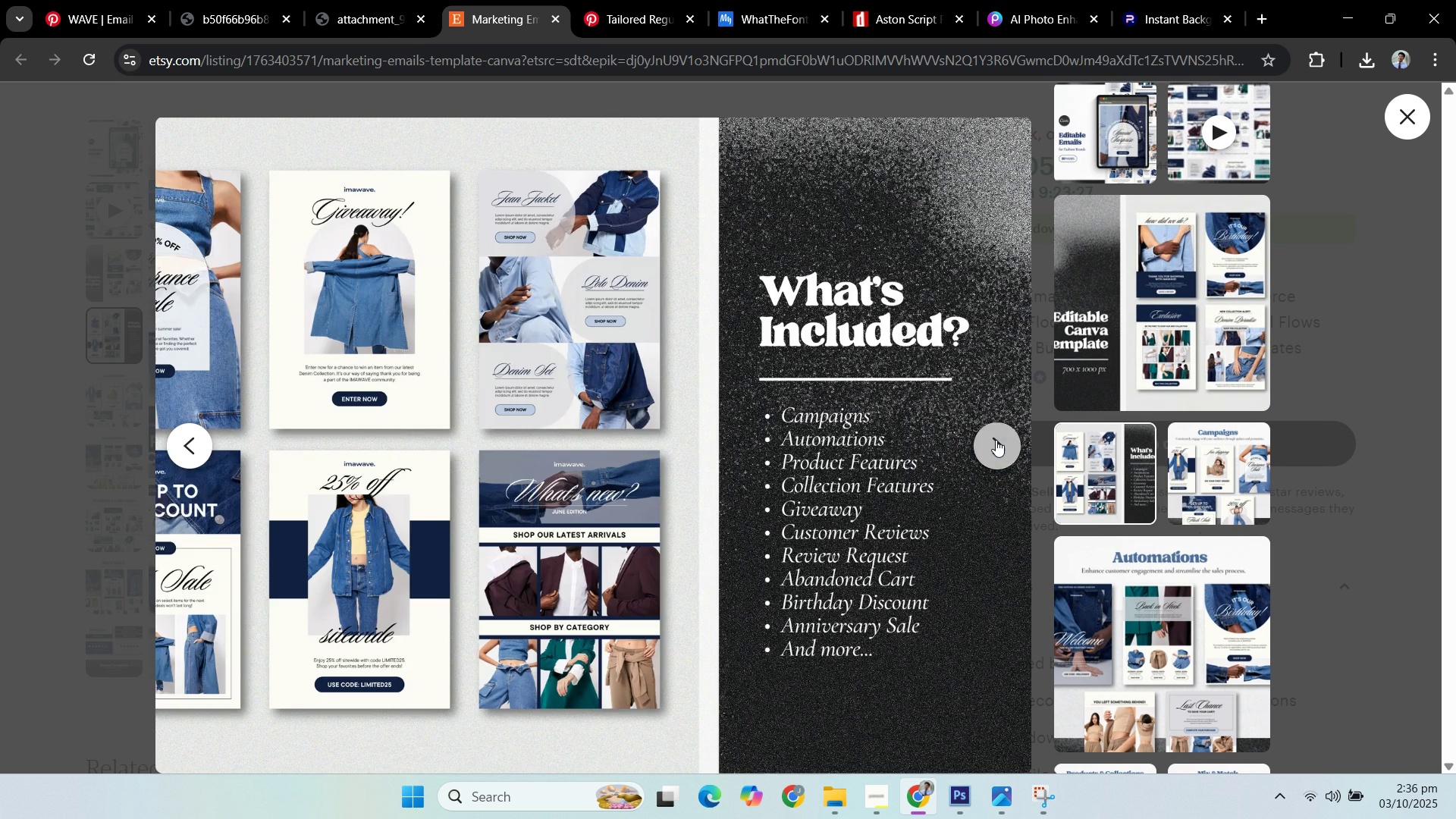 
left_click([996, 440])
 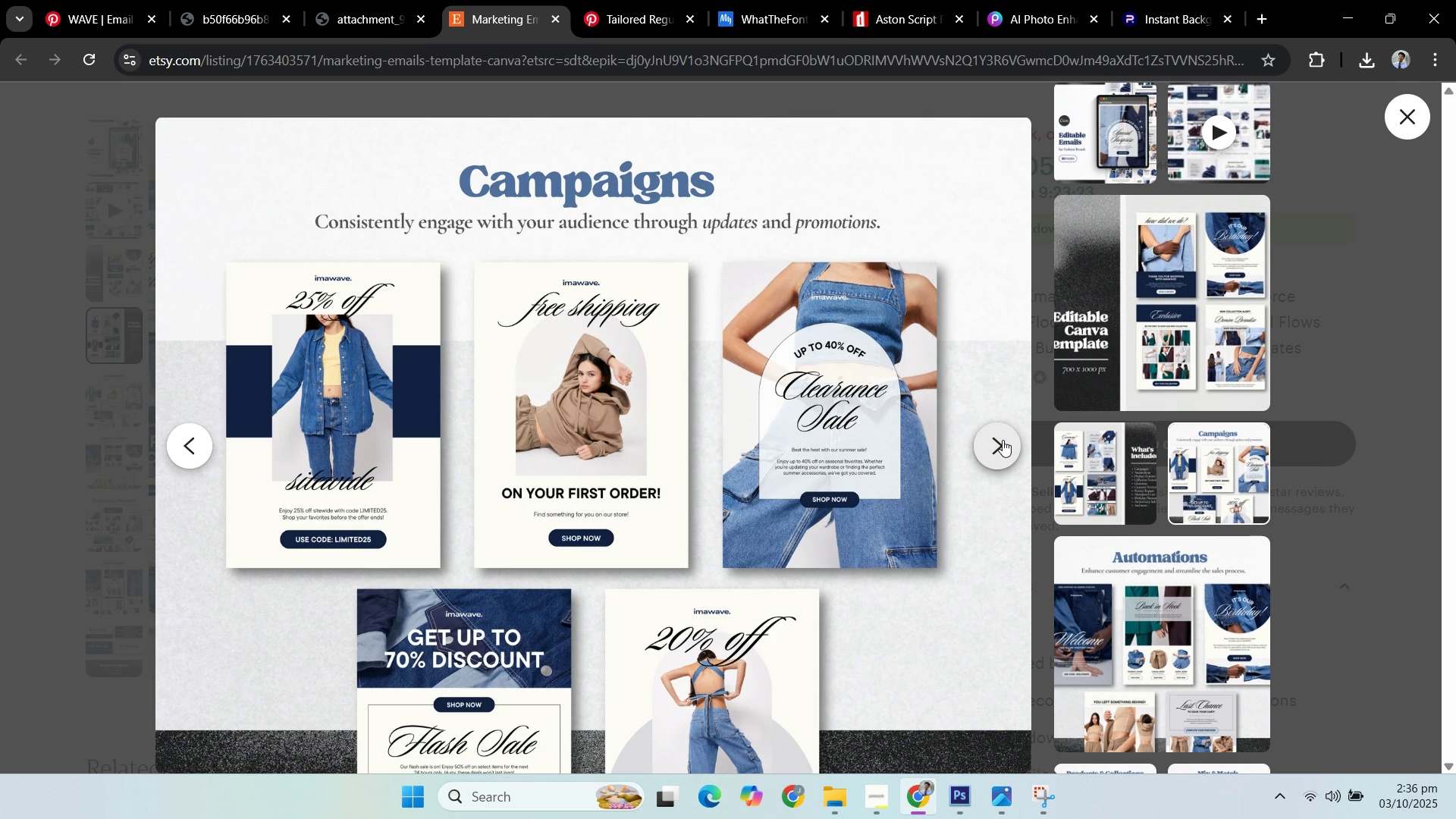 
wait(9.46)
 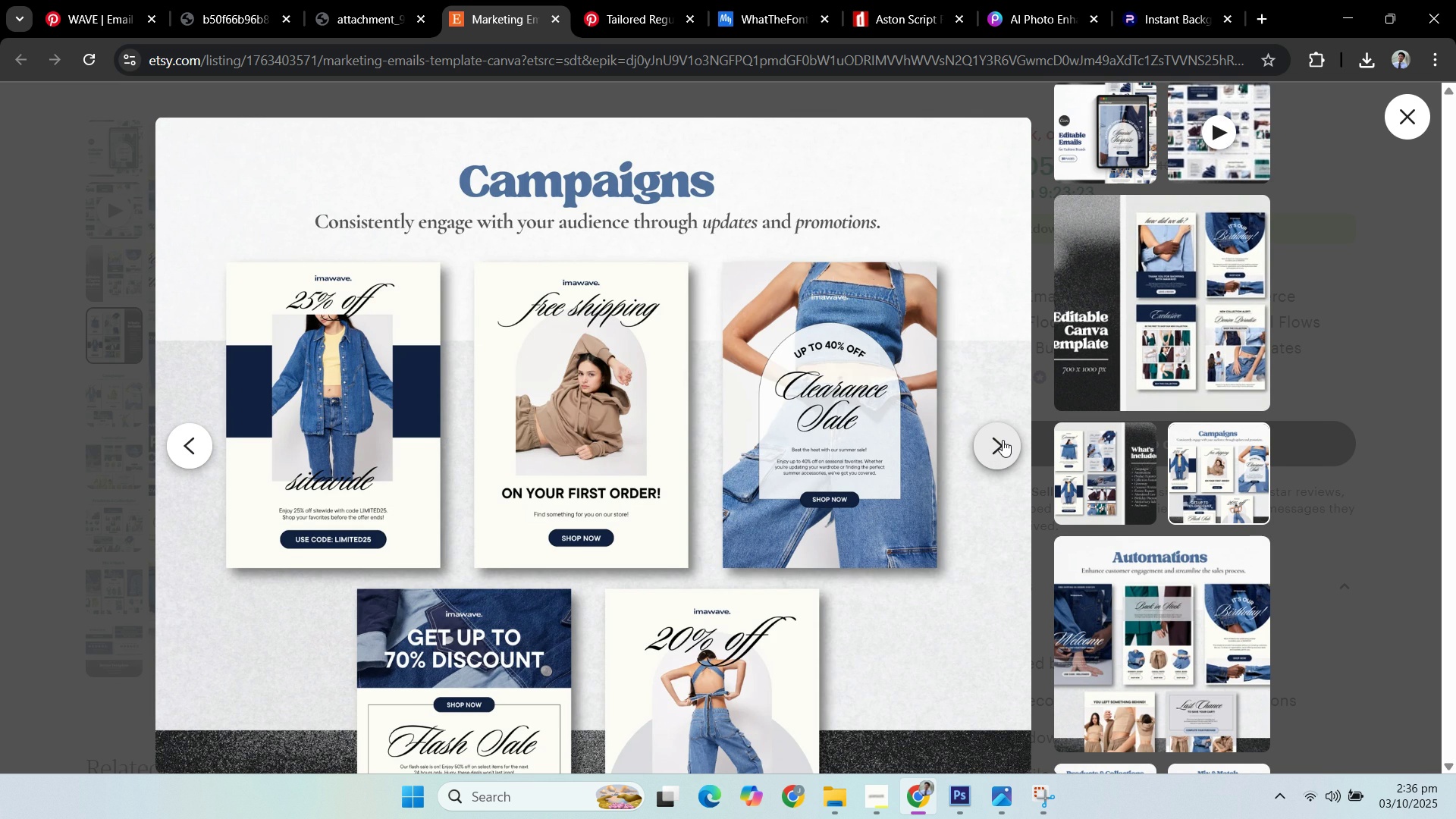 
mouse_move([1033, 700])
 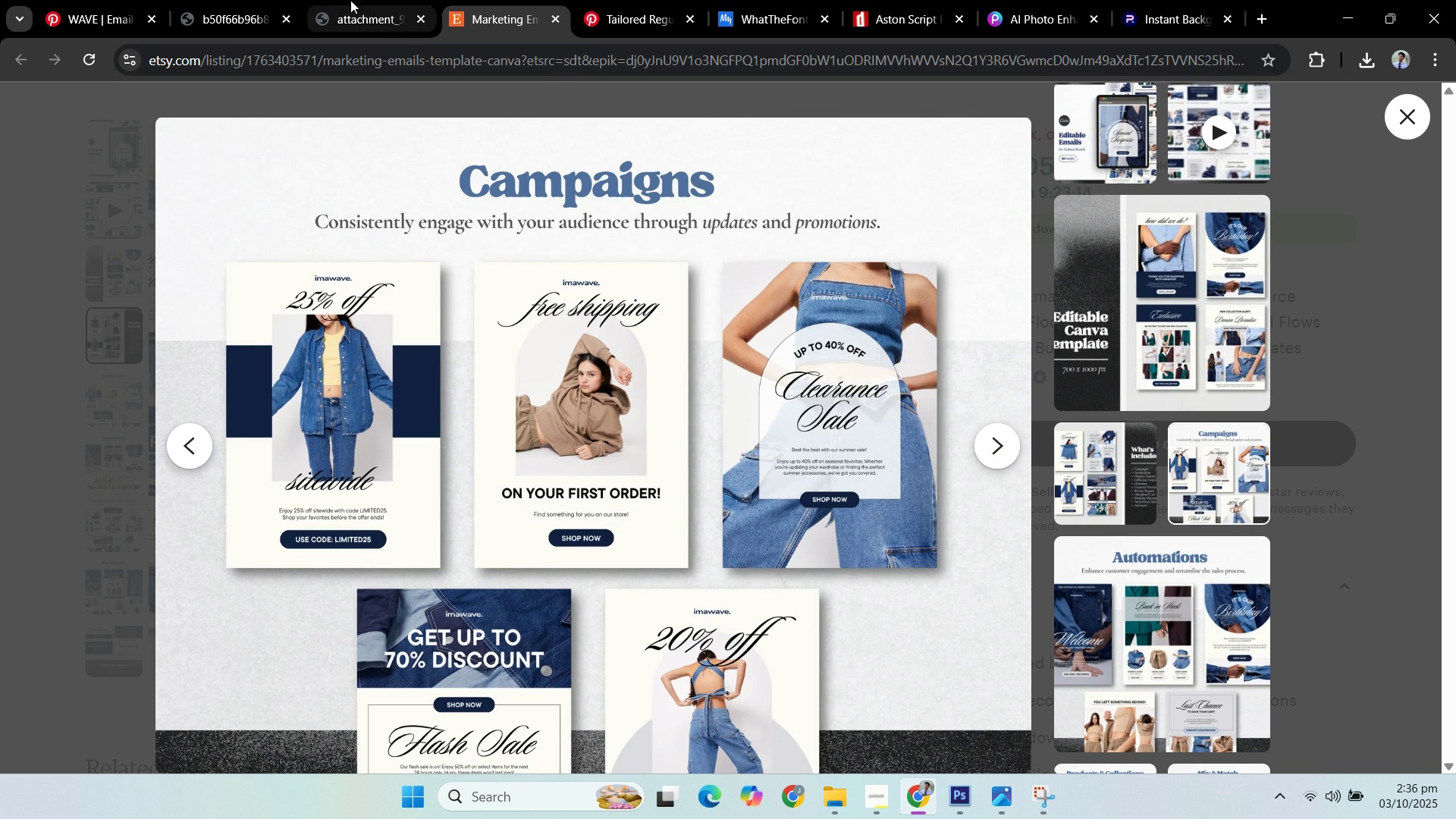 
left_click([229, 14])
 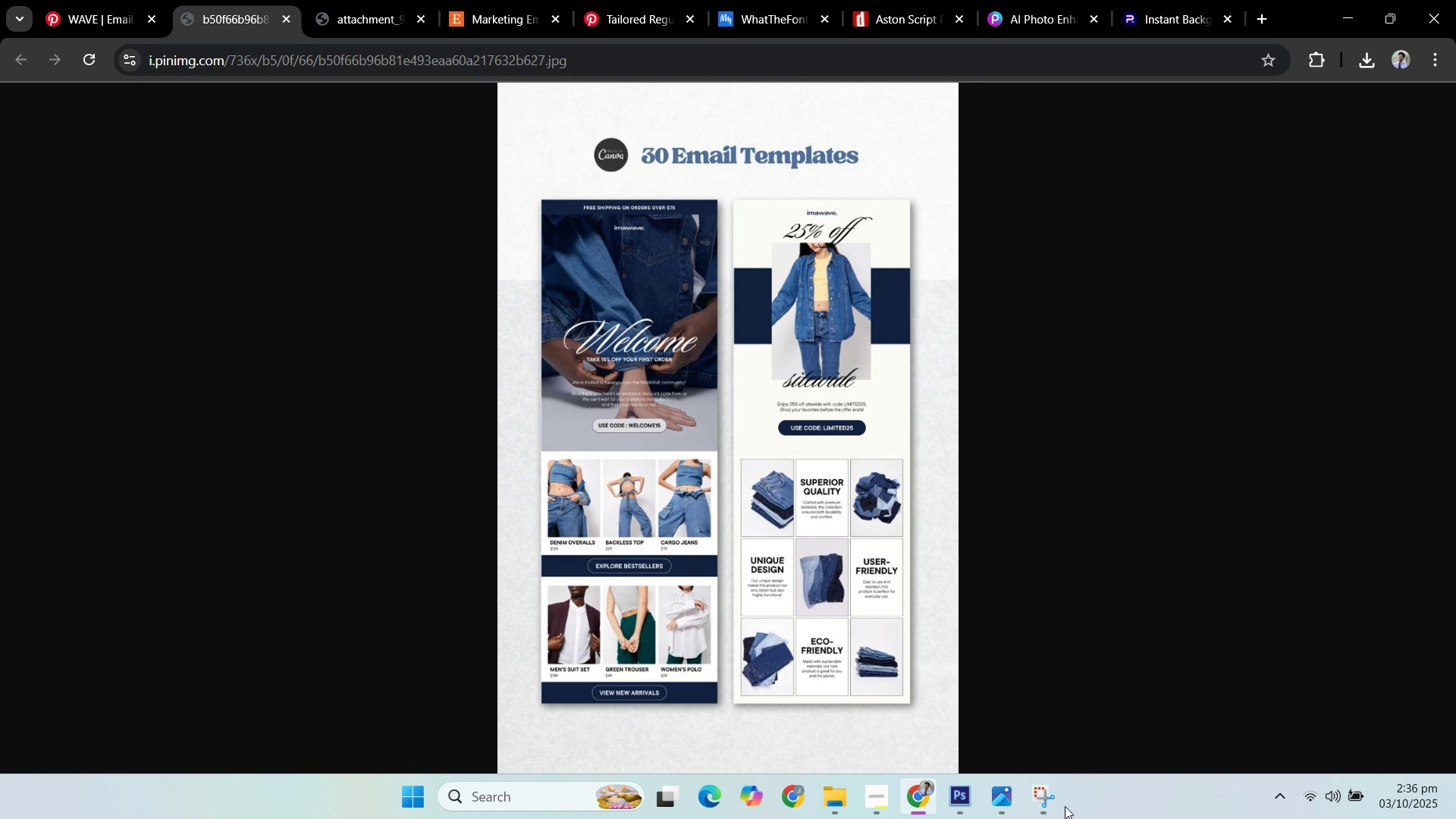 
left_click([960, 799])
 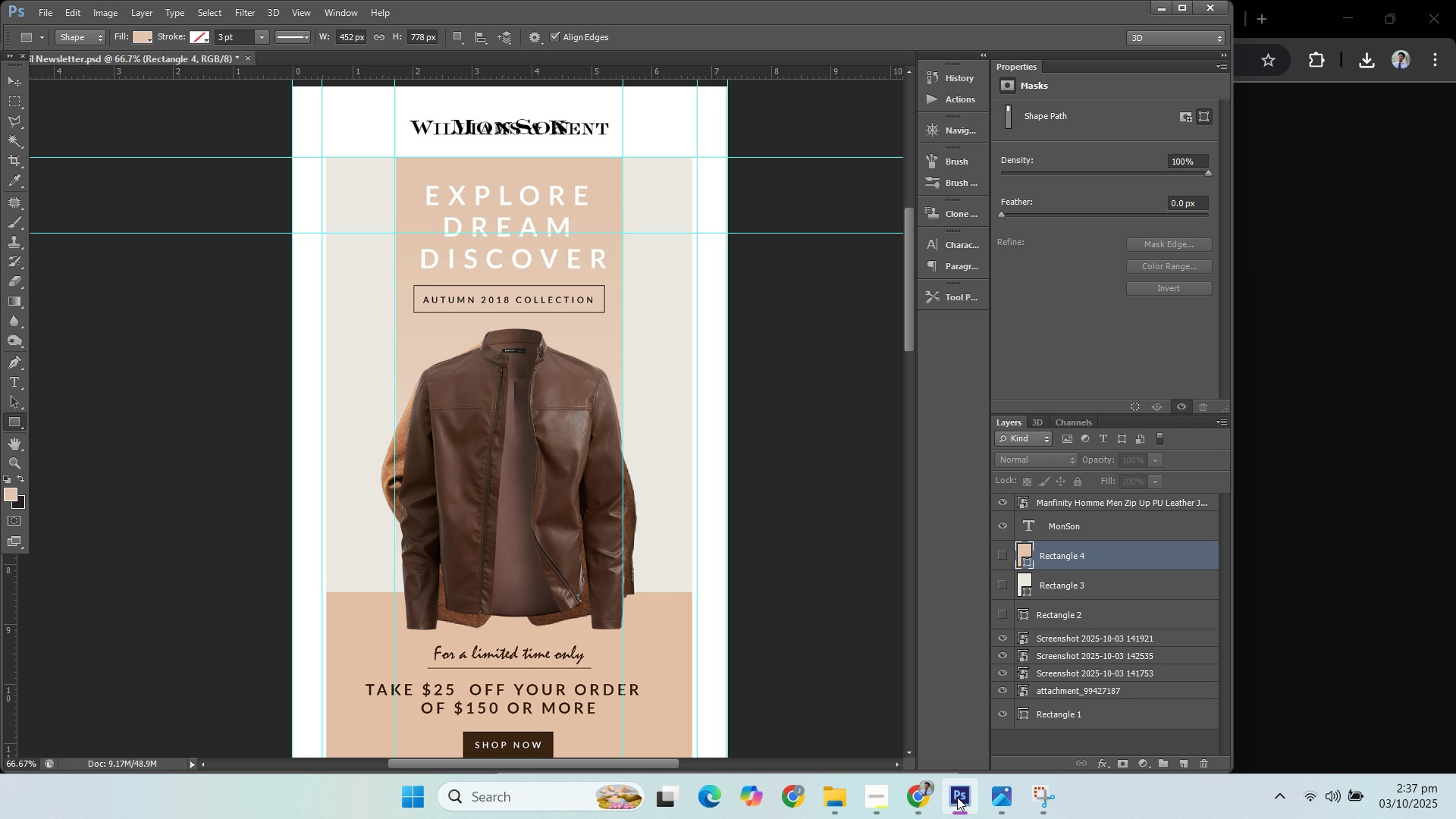 
wait(14.87)
 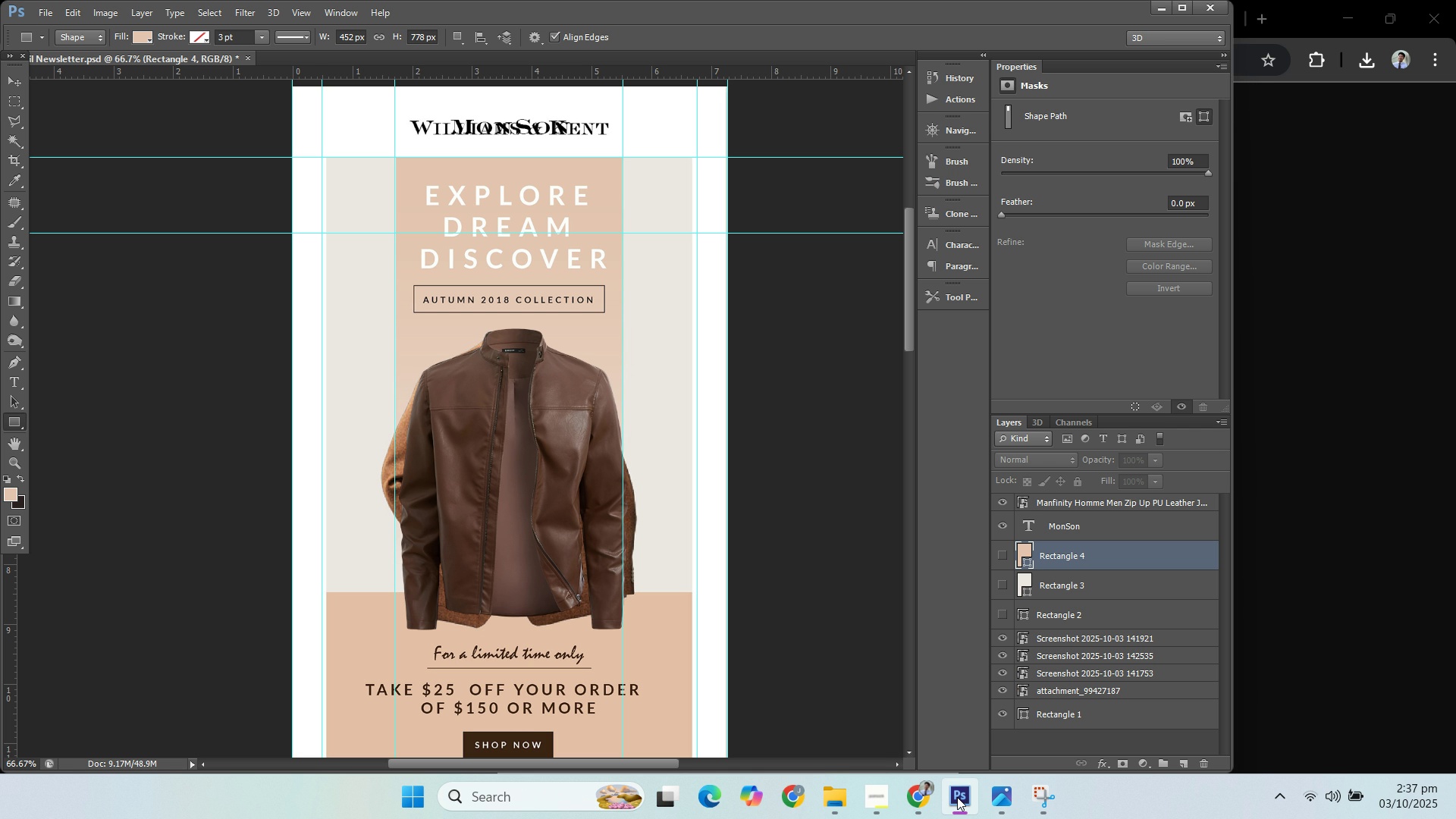 
left_click([960, 796])
 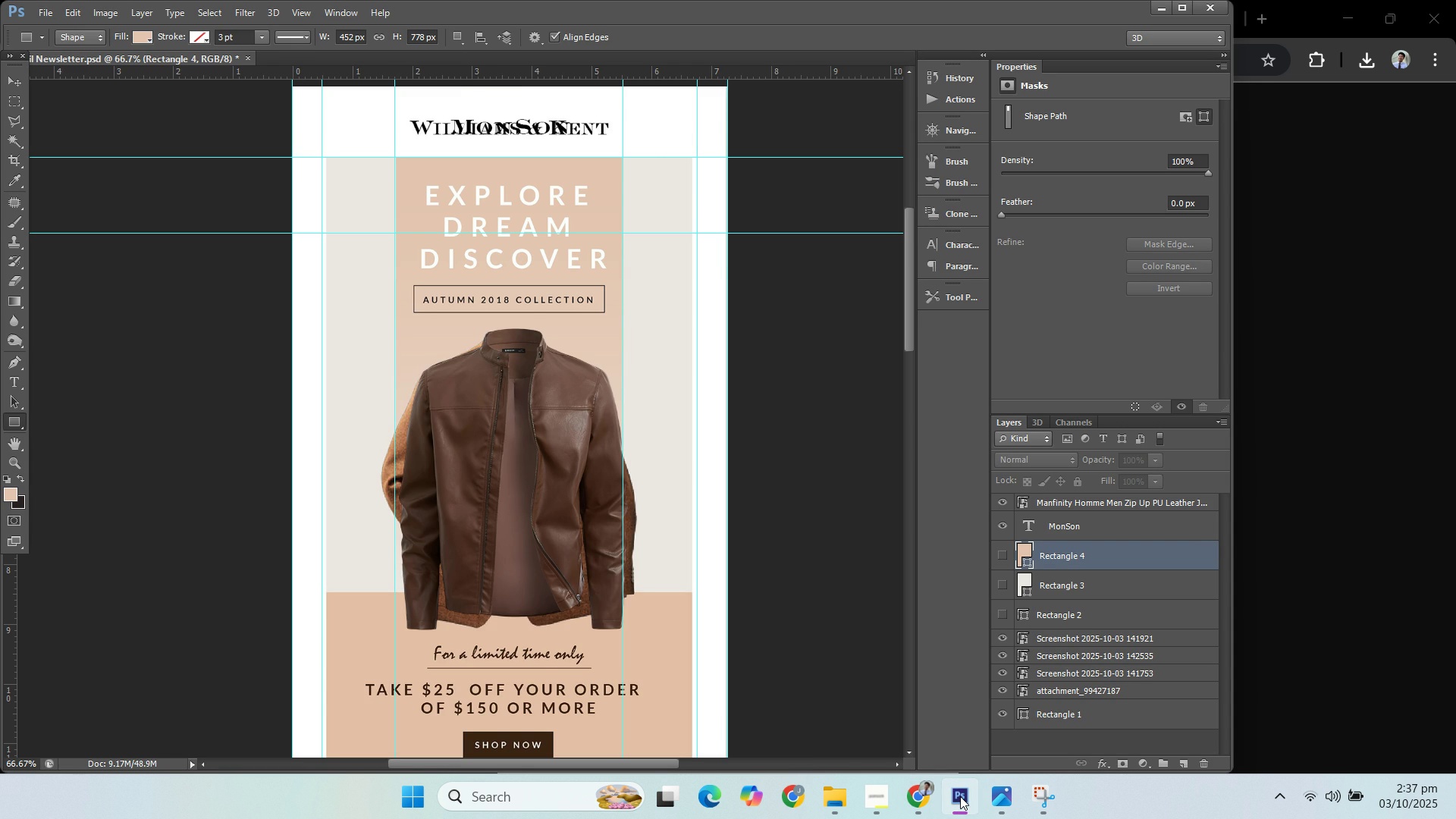 
left_click([960, 796])
 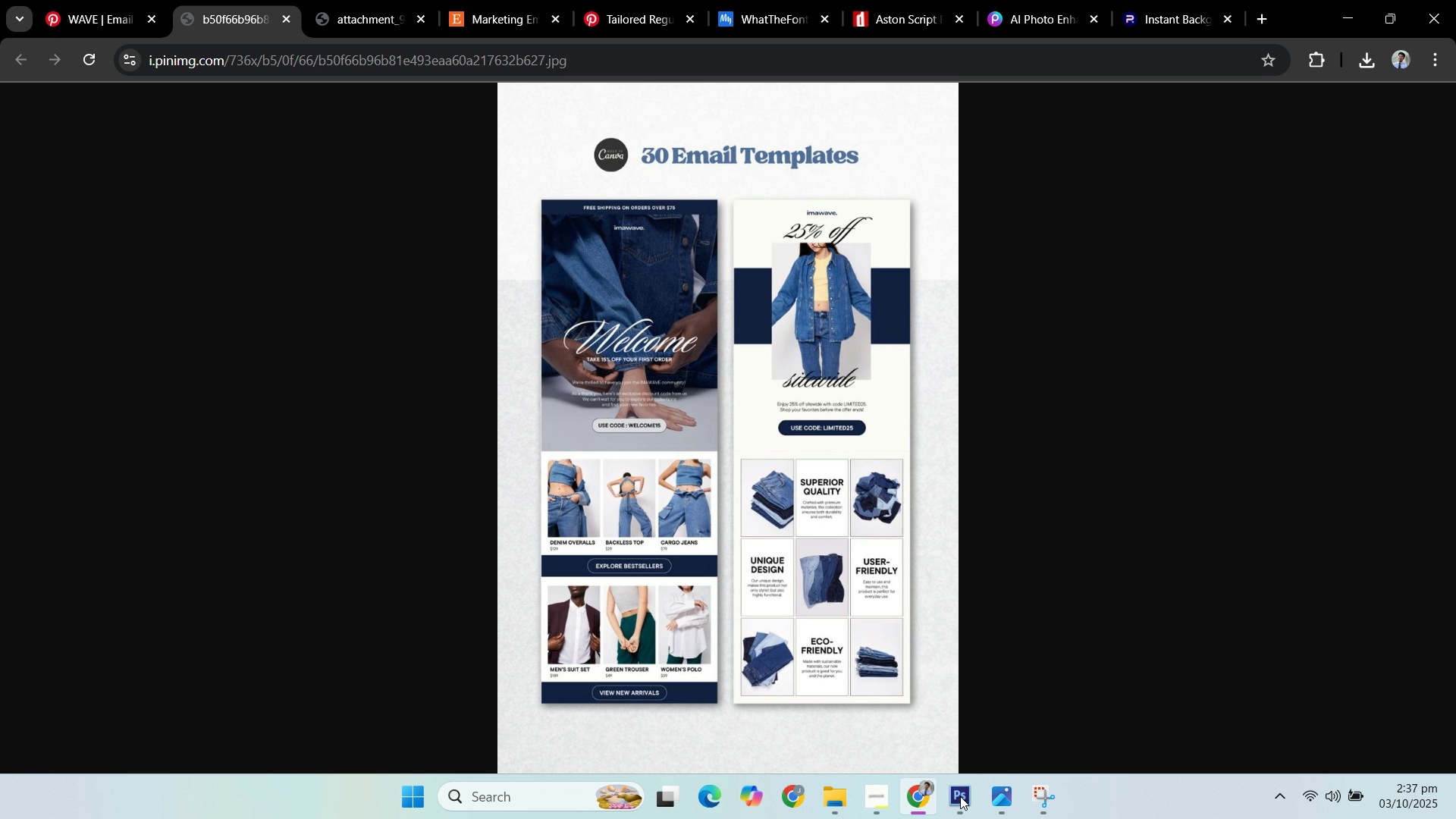 
left_click([960, 796])